 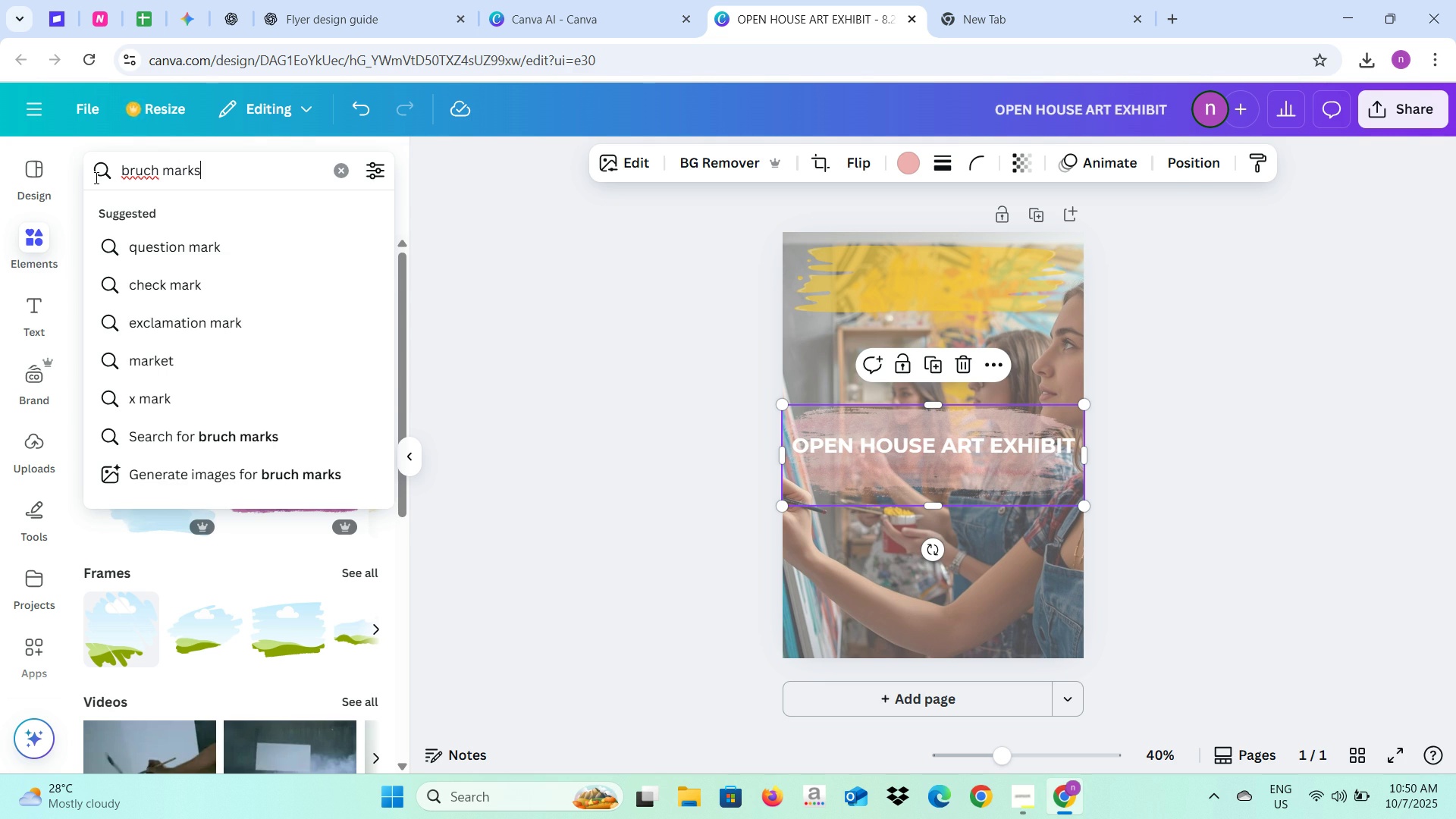 
key(Enter)
 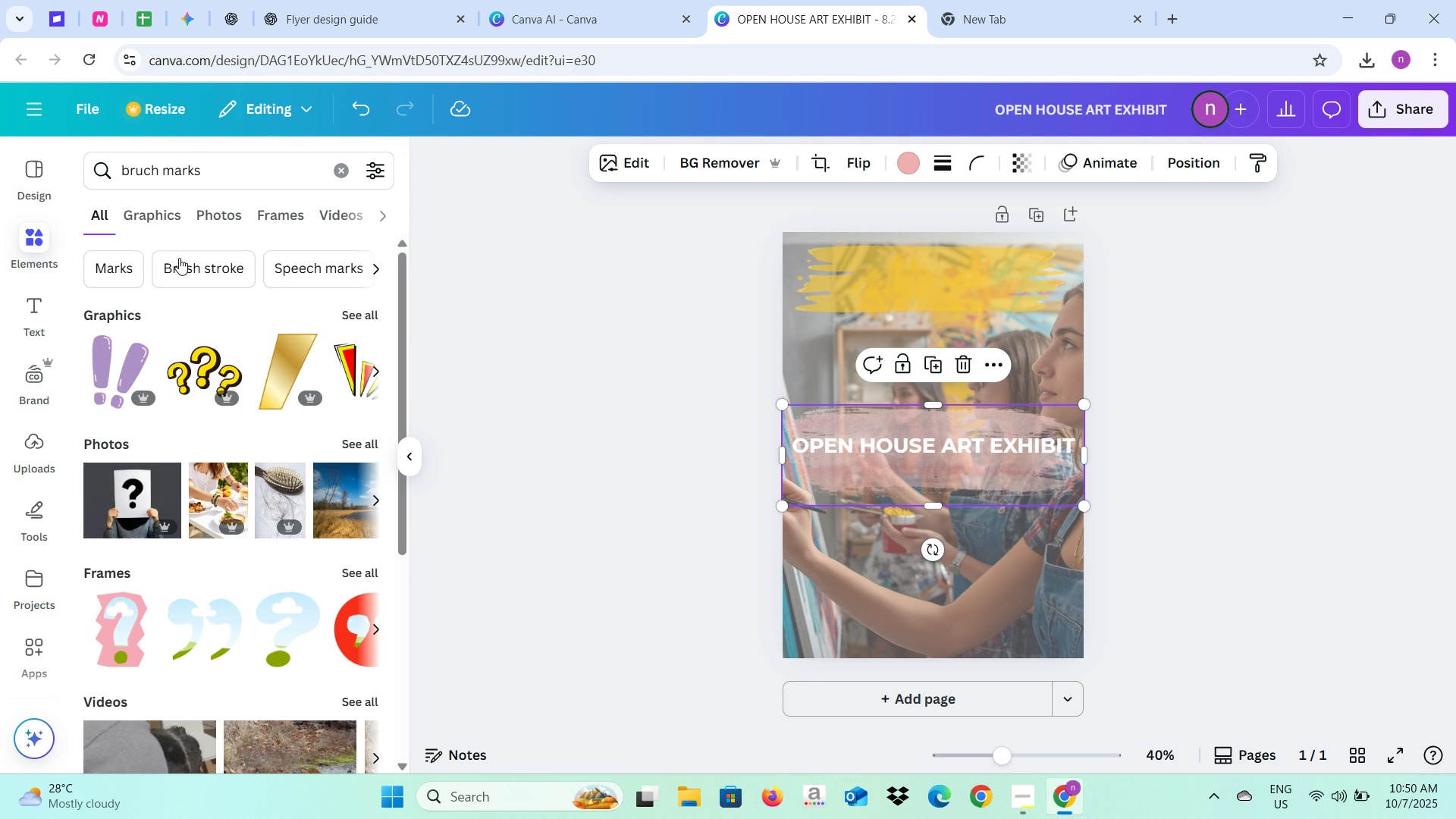 
left_click([148, 176])
 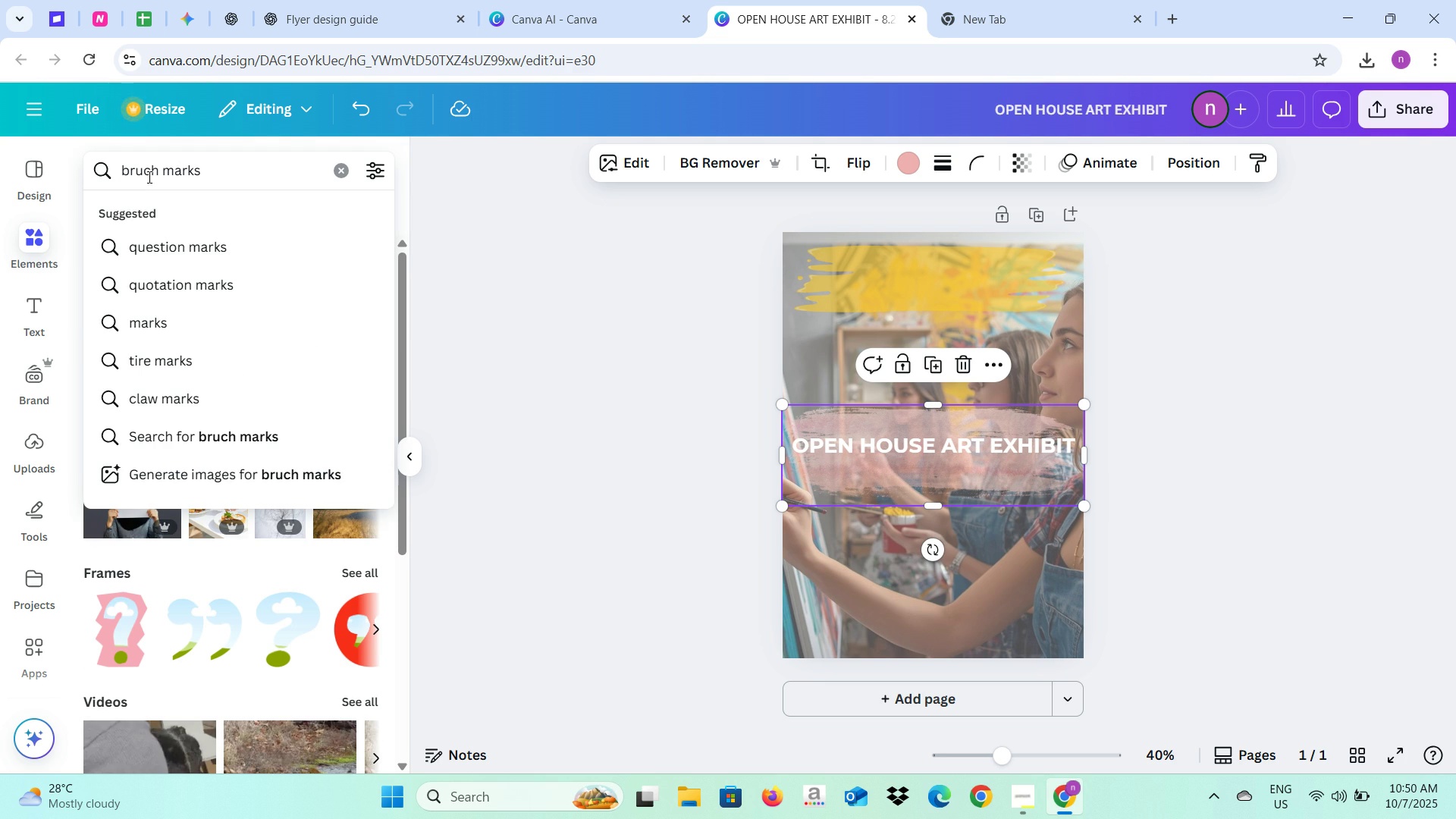 
key(Backspace)
 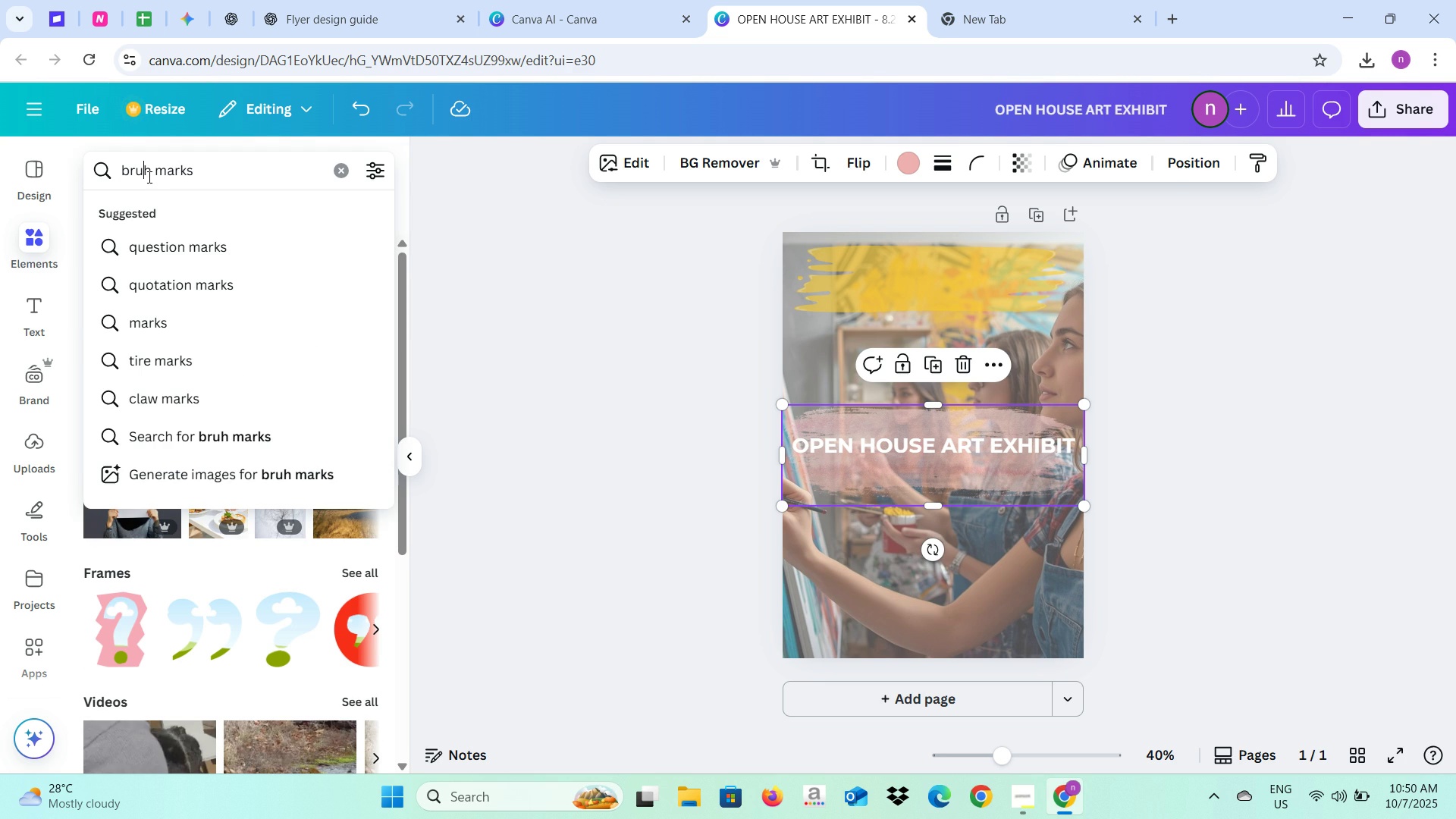 
key(S)
 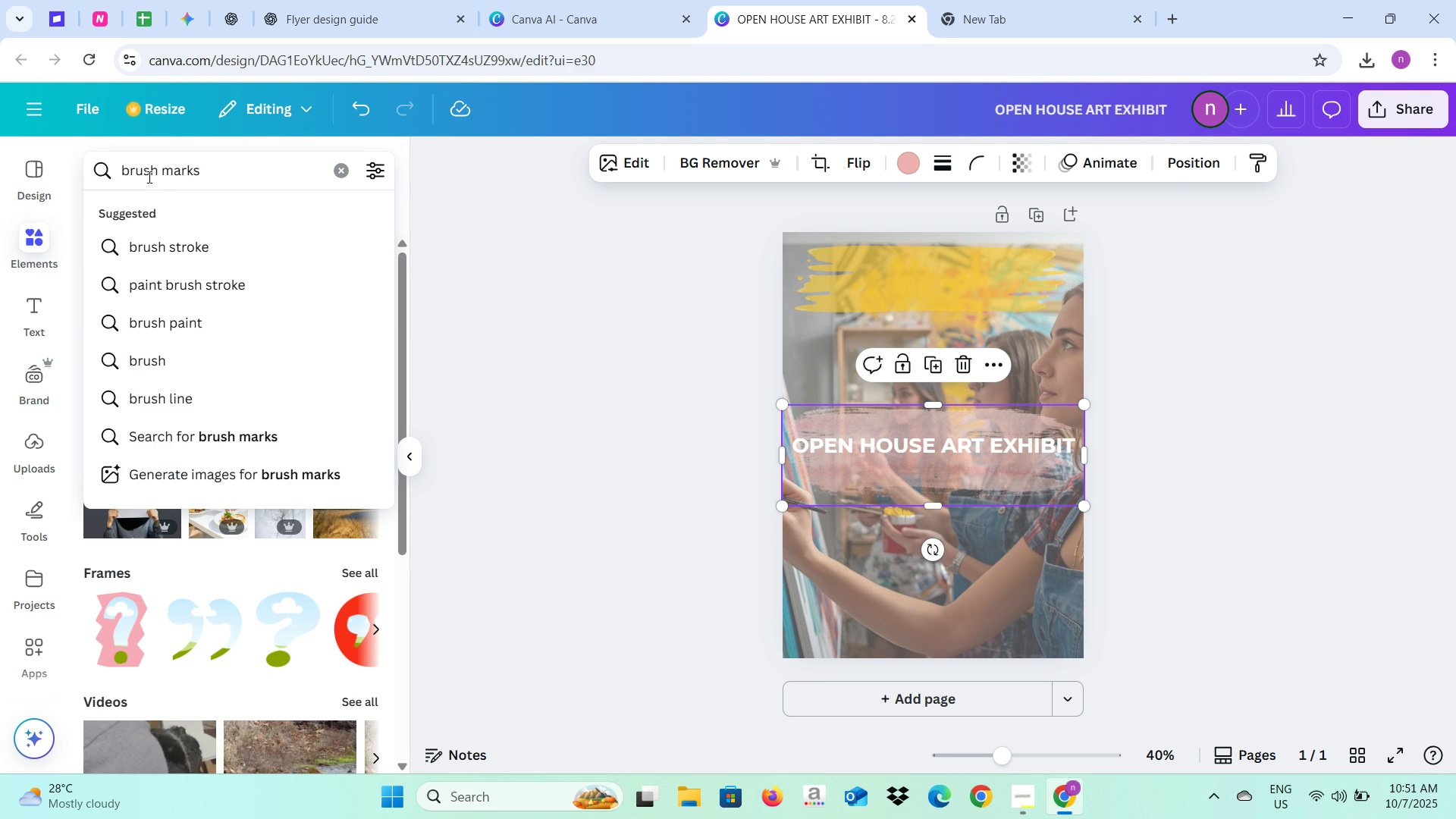 
key(Enter)
 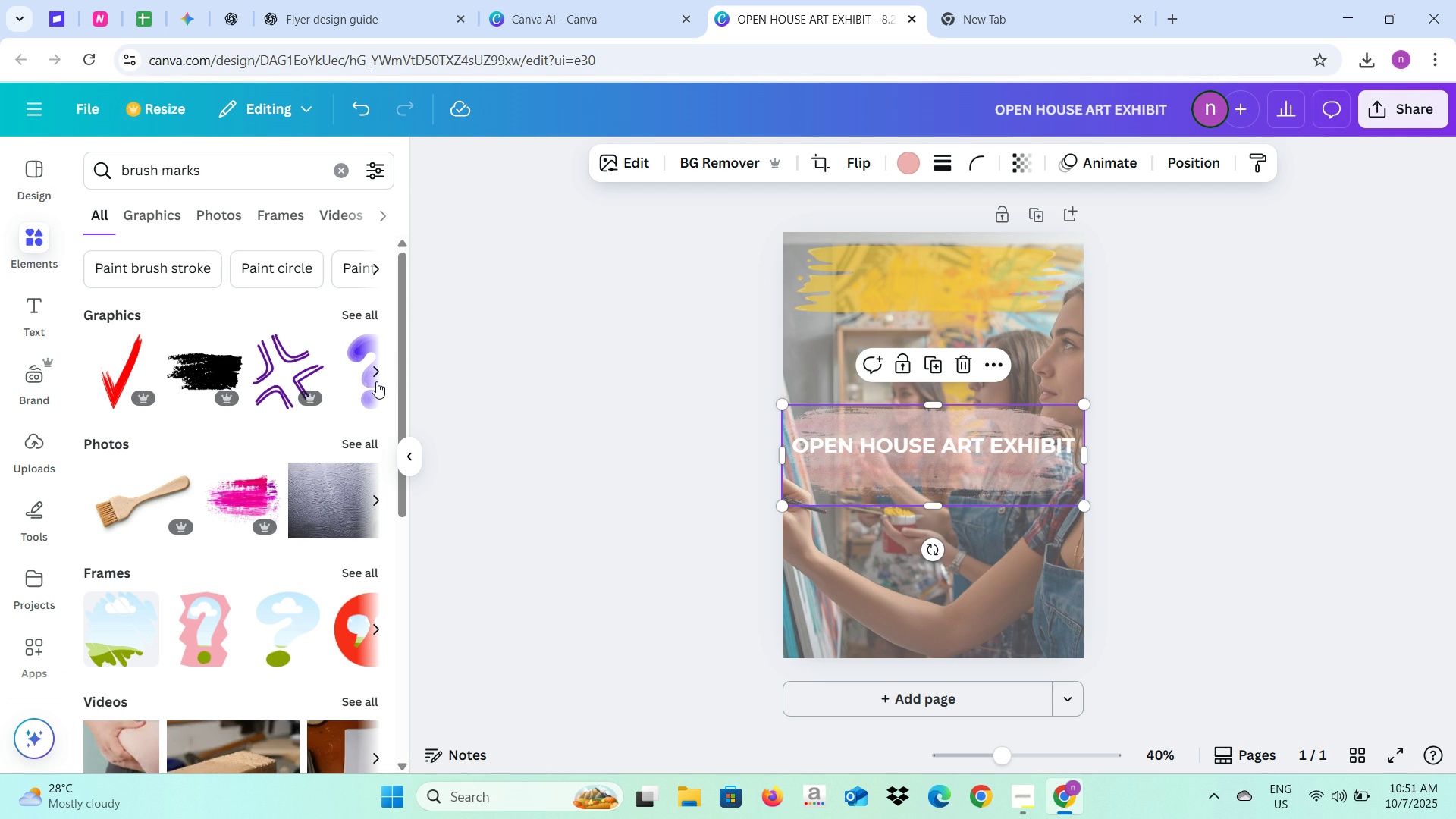 
wait(6.84)
 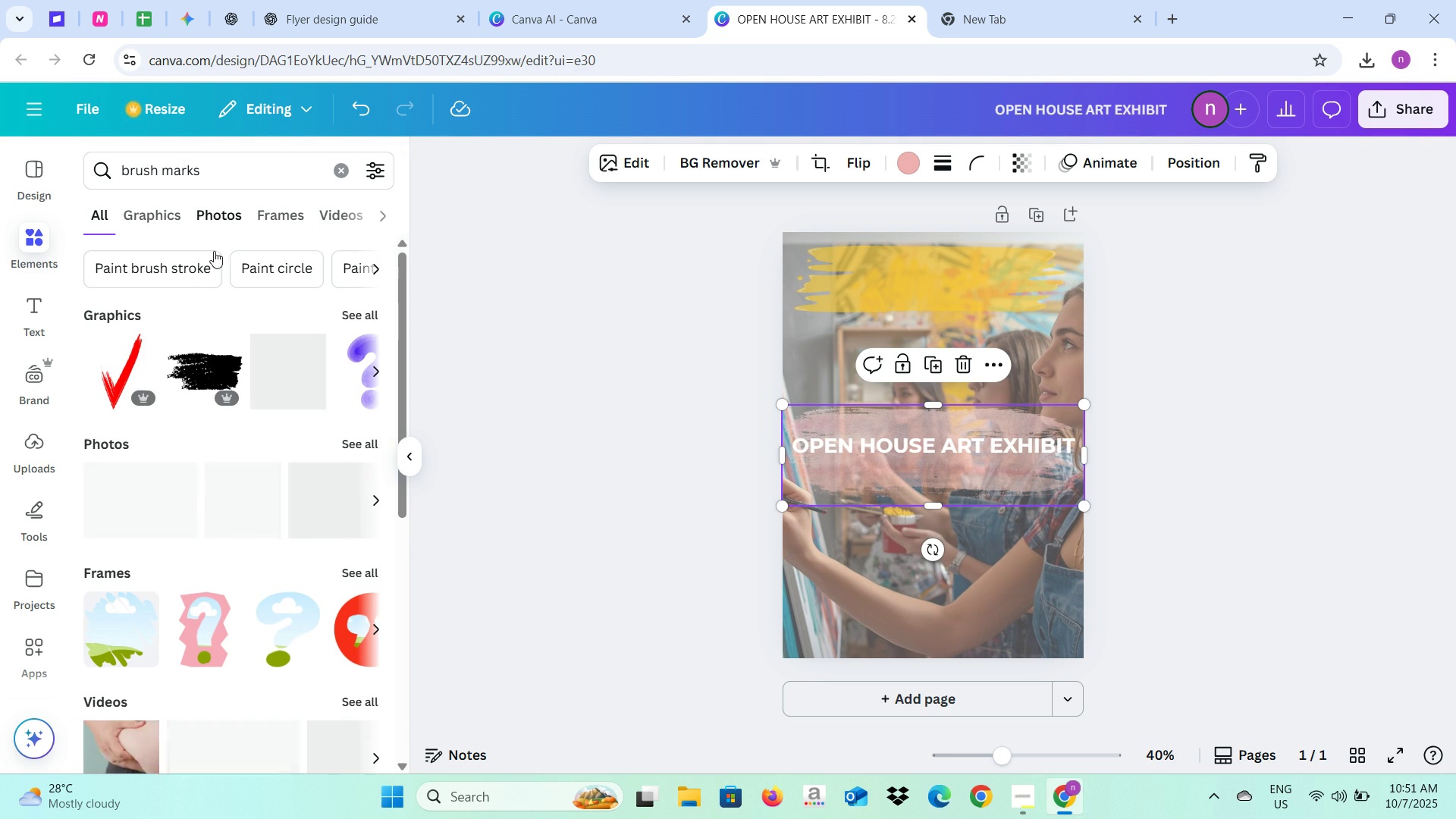 
left_click([375, 378])
 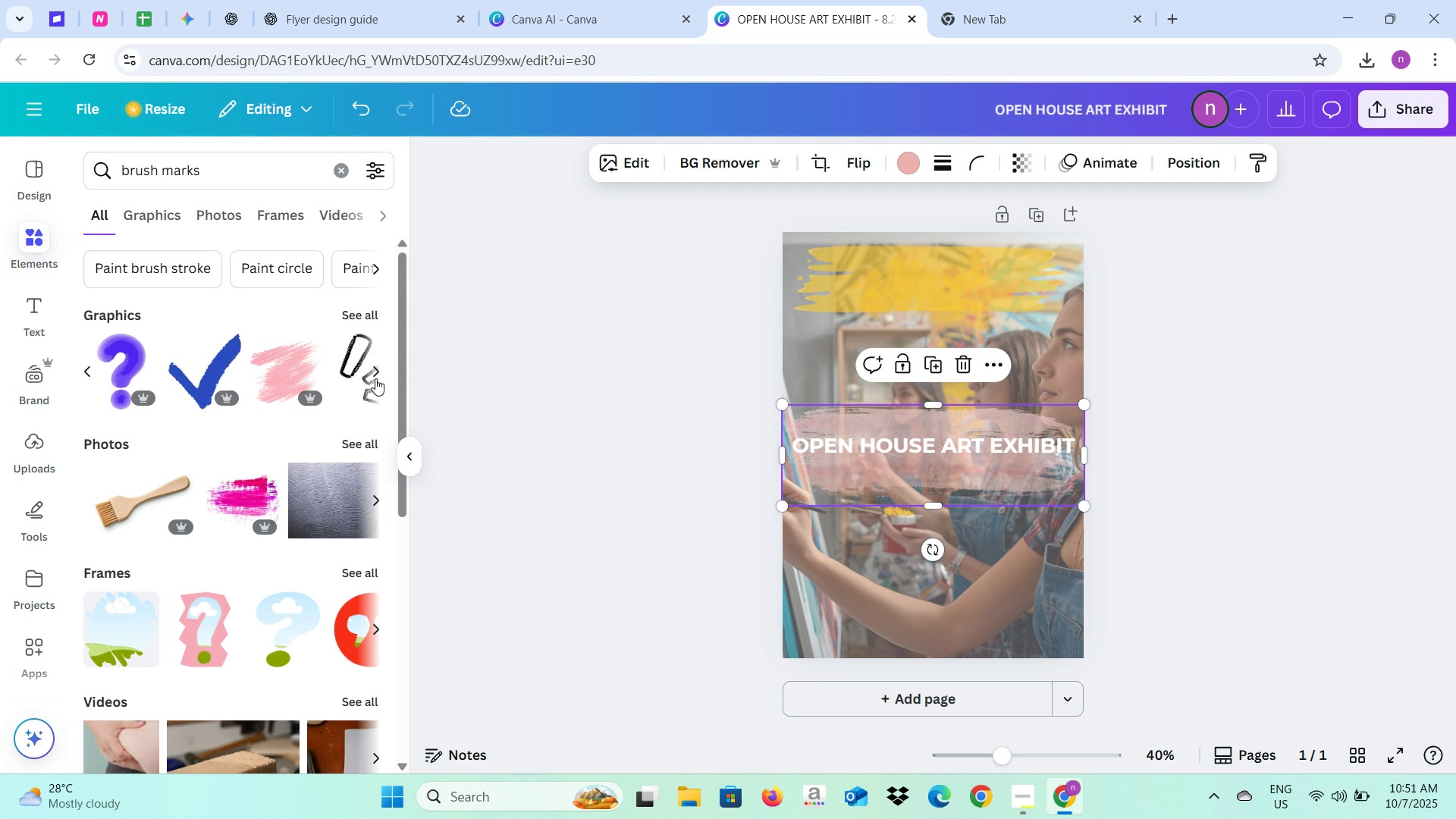 
left_click([375, 378])
 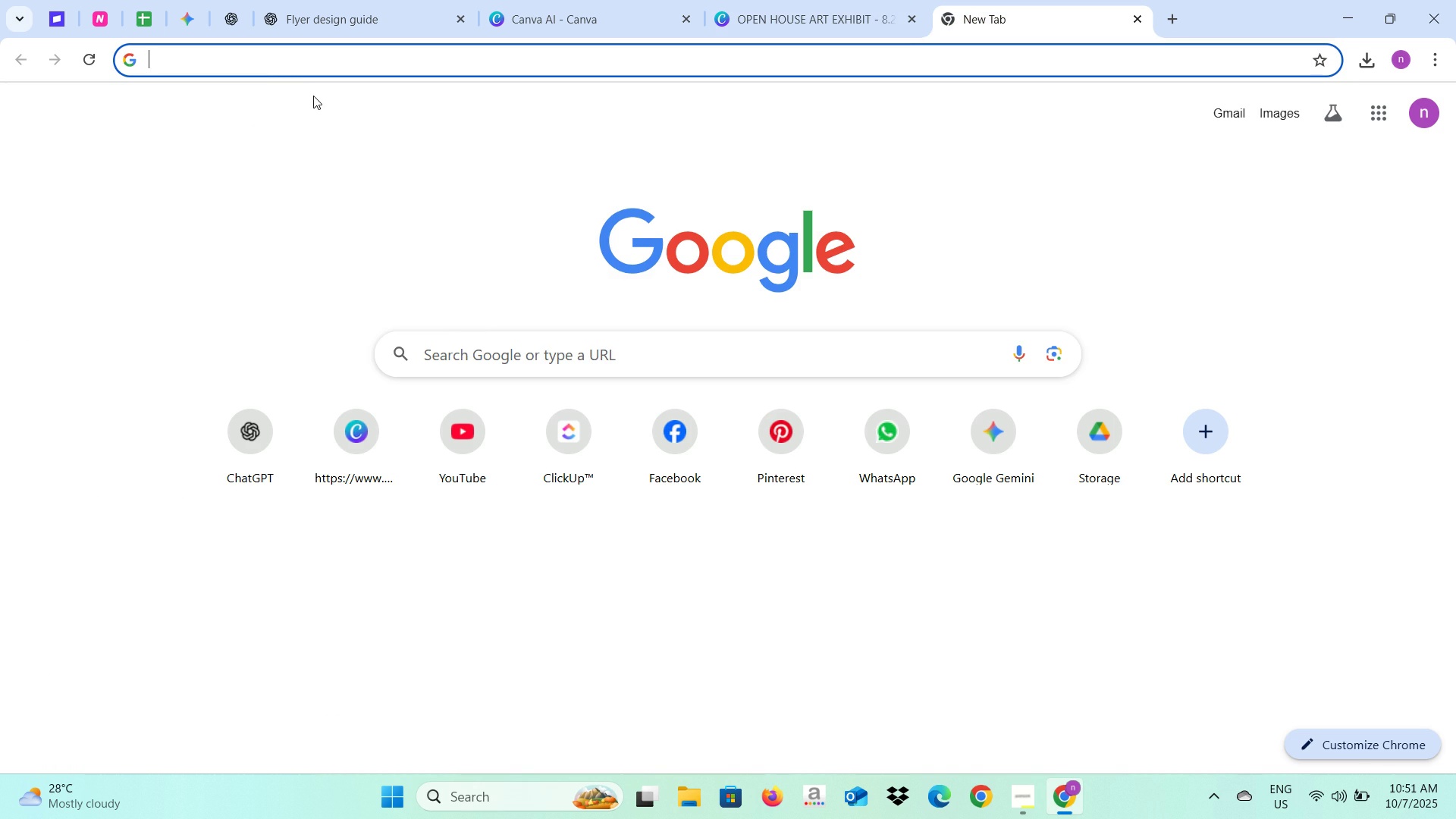 
type(brush marks)
 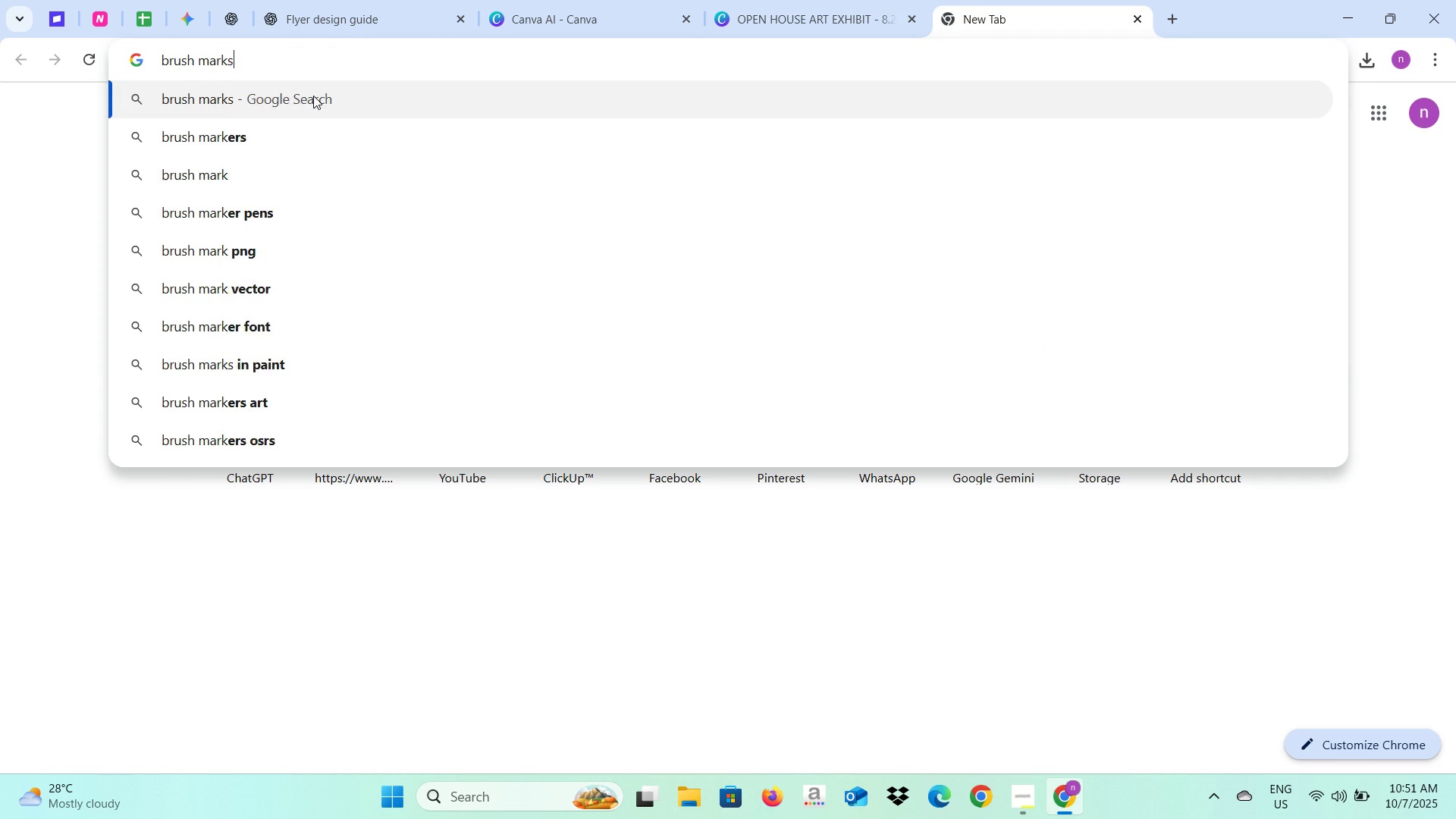 
key(Enter)
 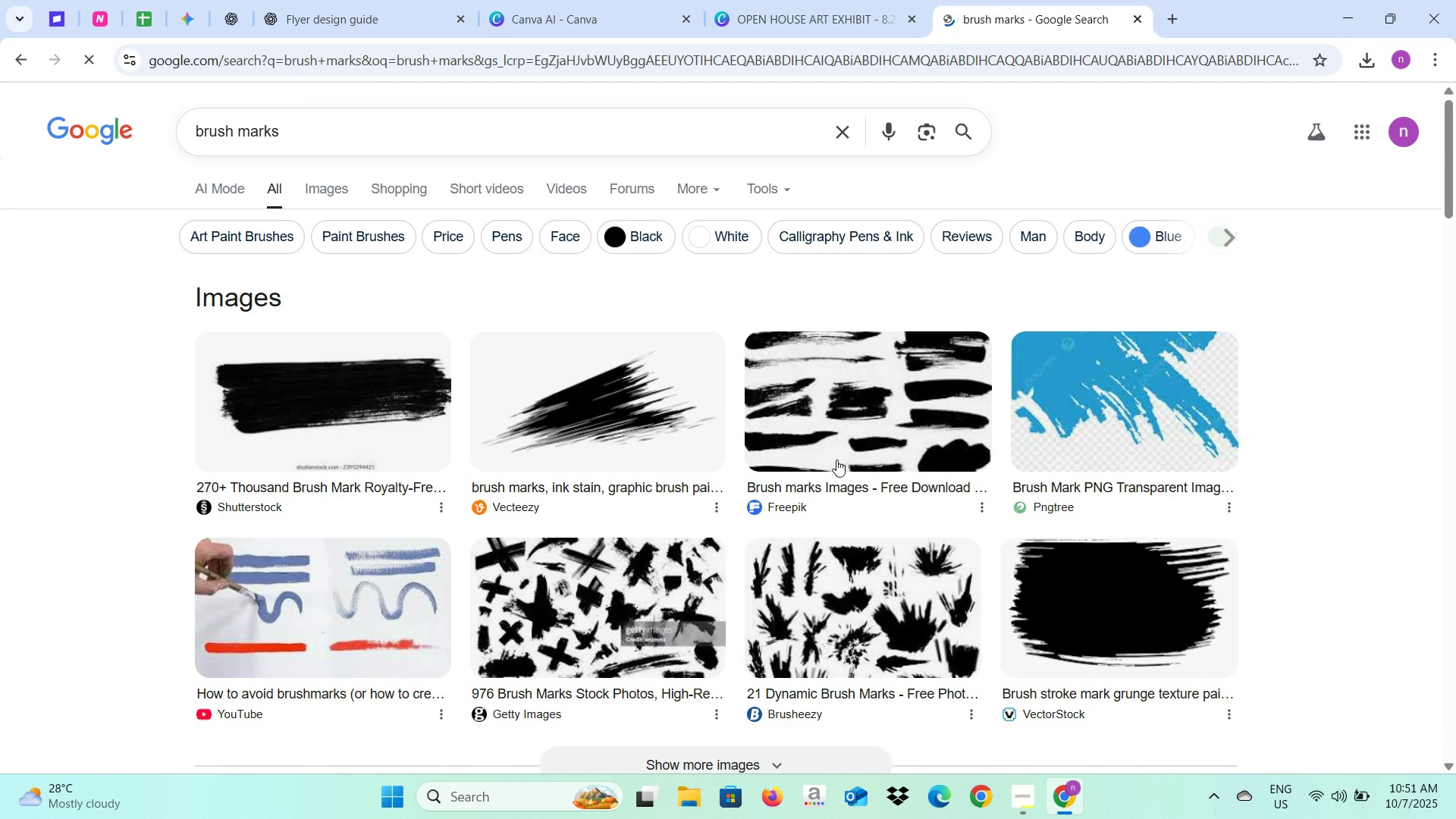 
mouse_move([565, 7])
 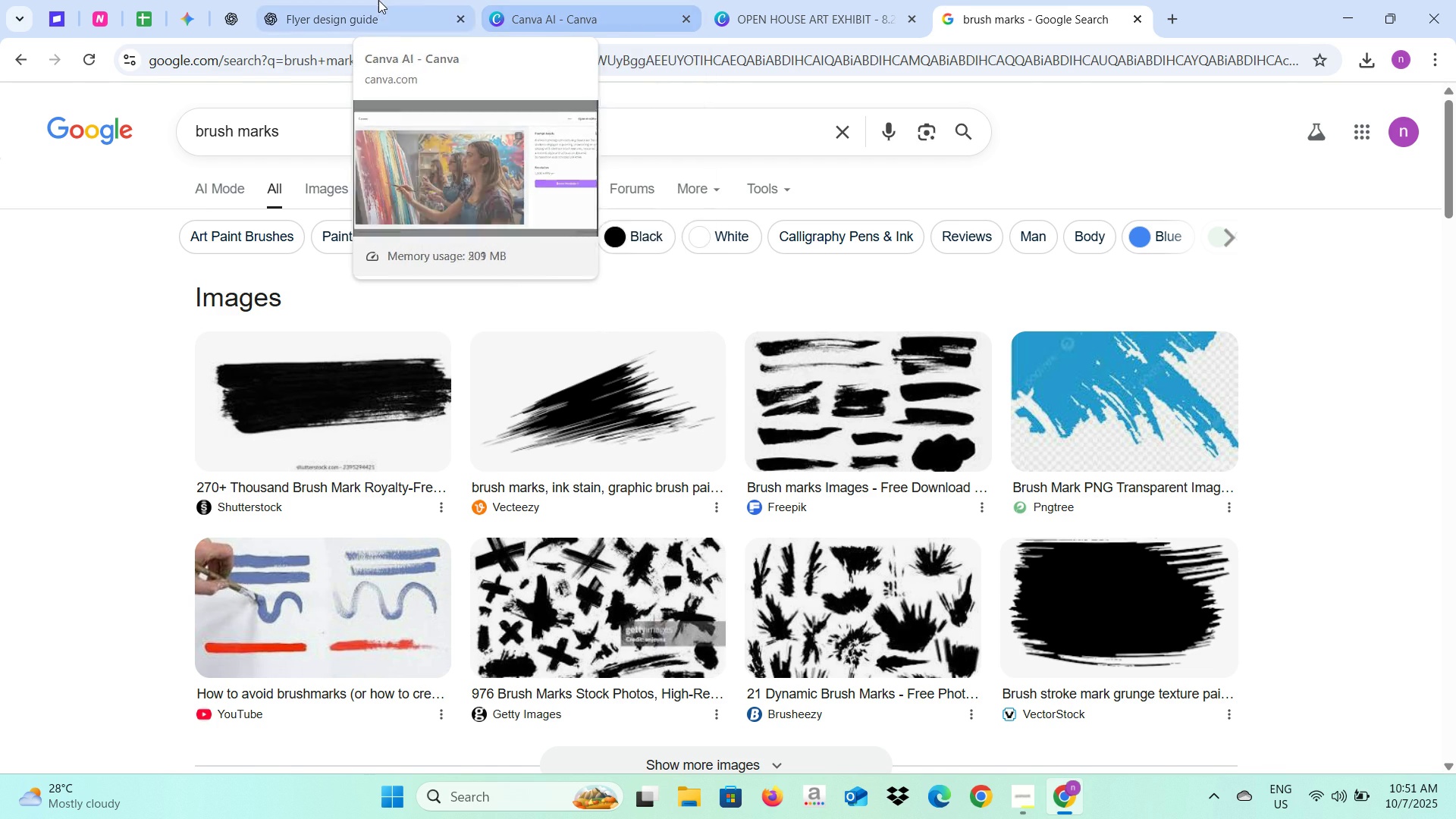 
left_click([376, 0])